 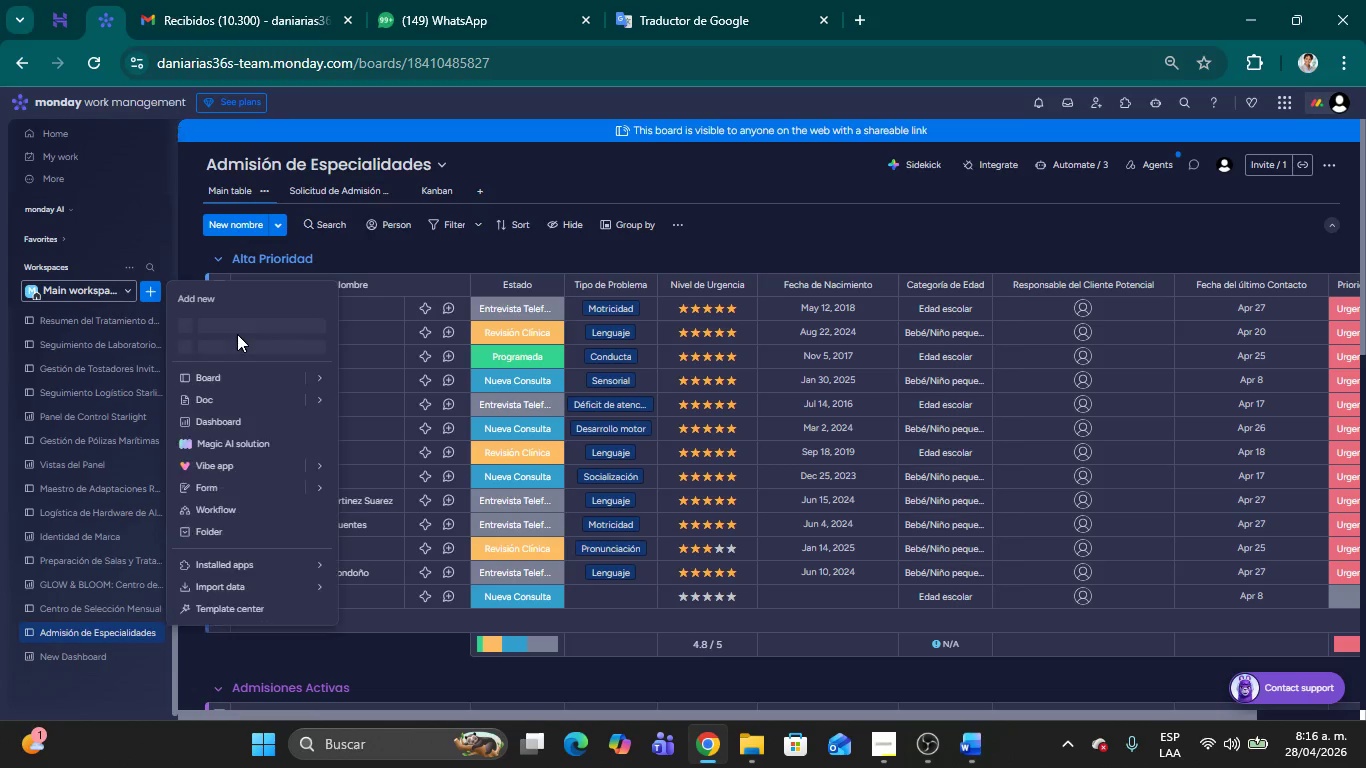 
left_click([369, 377])
 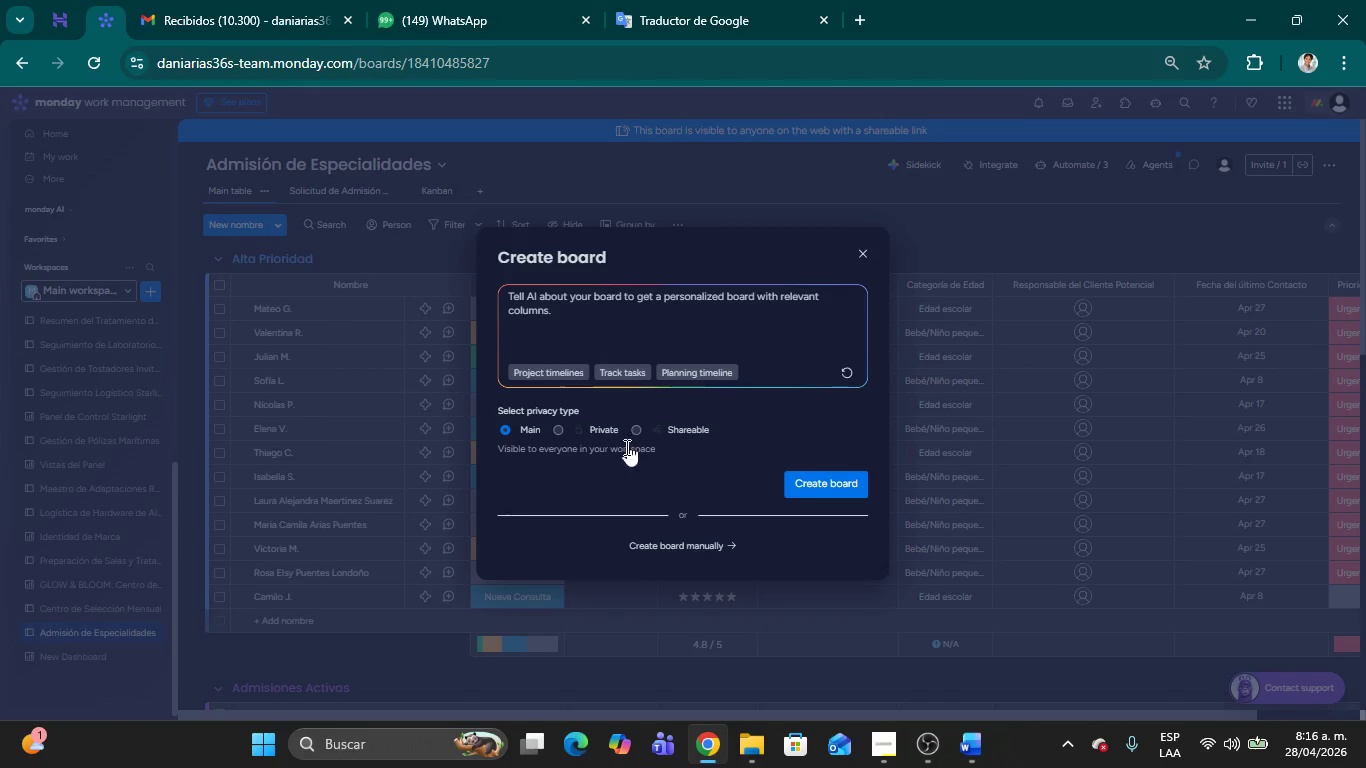 
left_click([657, 545])
 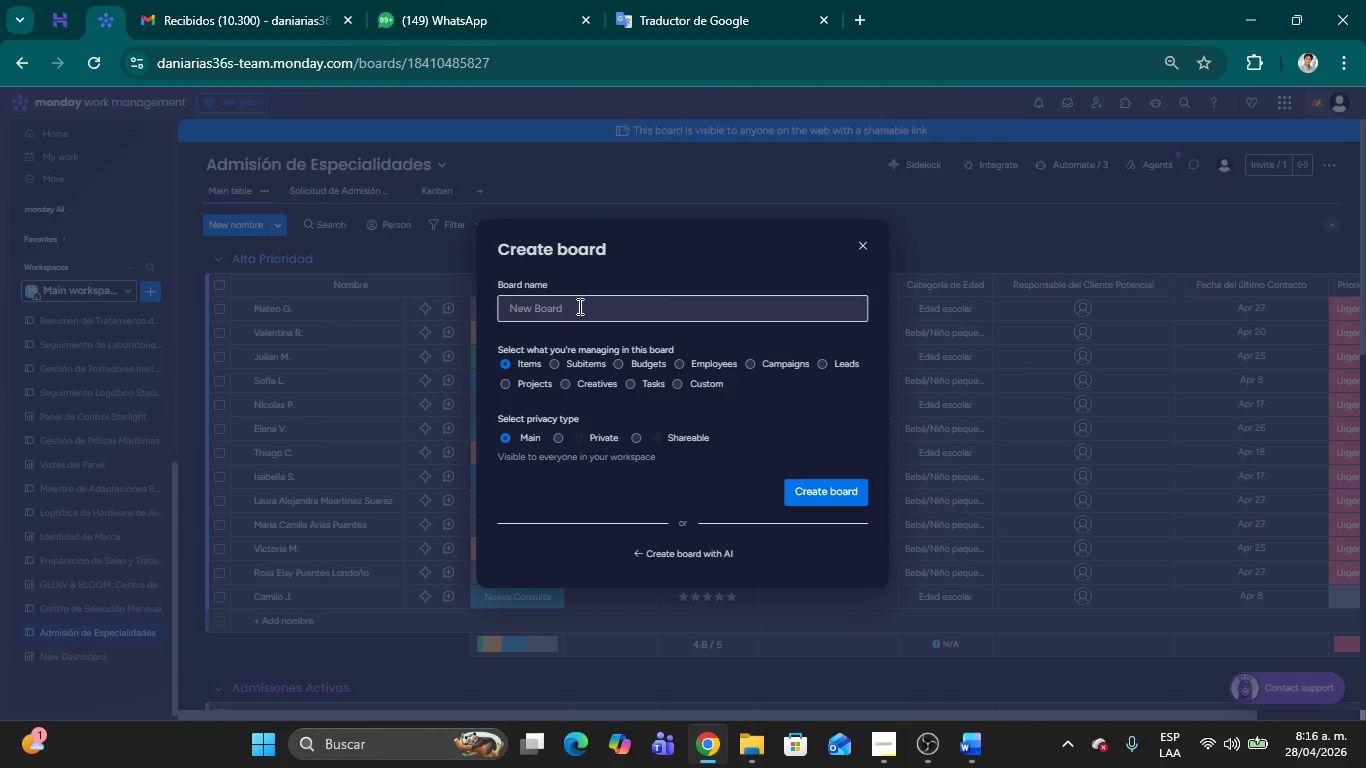 
type(Facility Site Audits)
 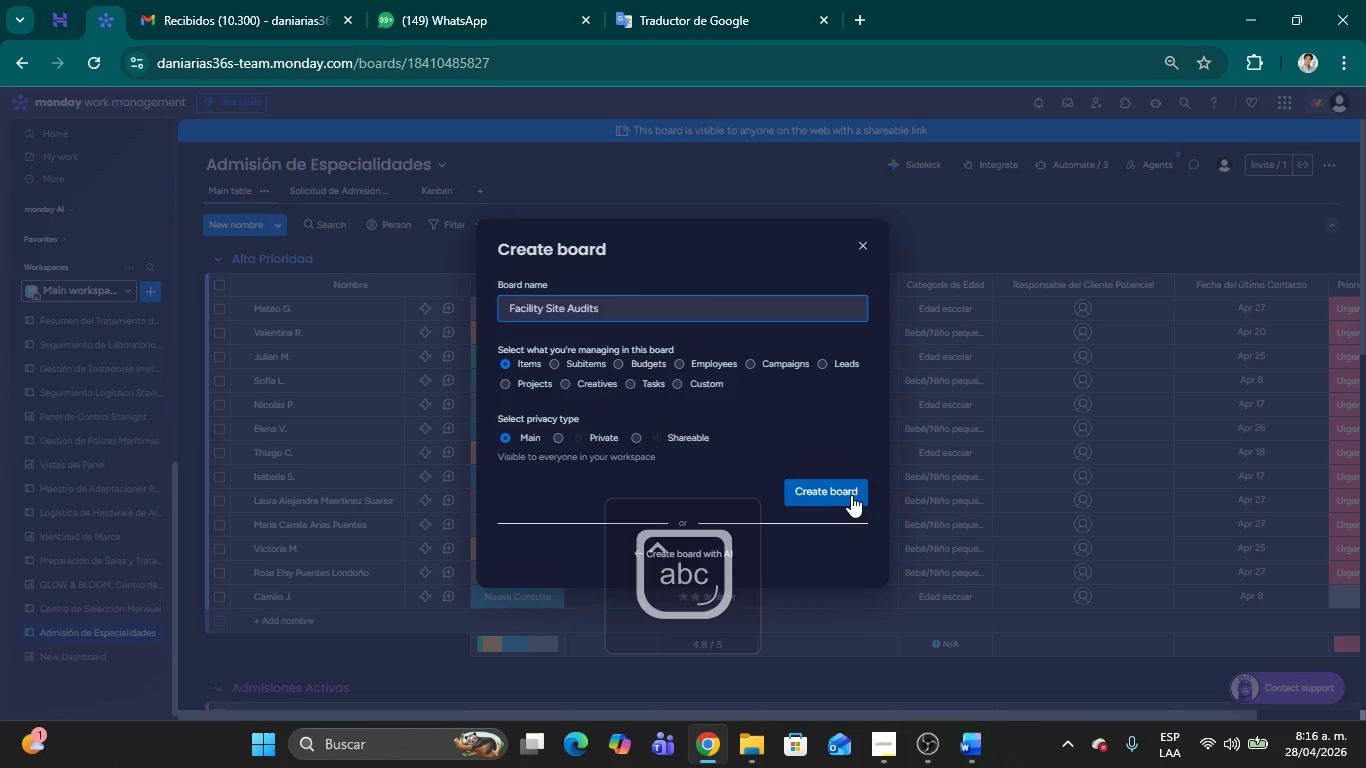 
left_click([851, 495])
 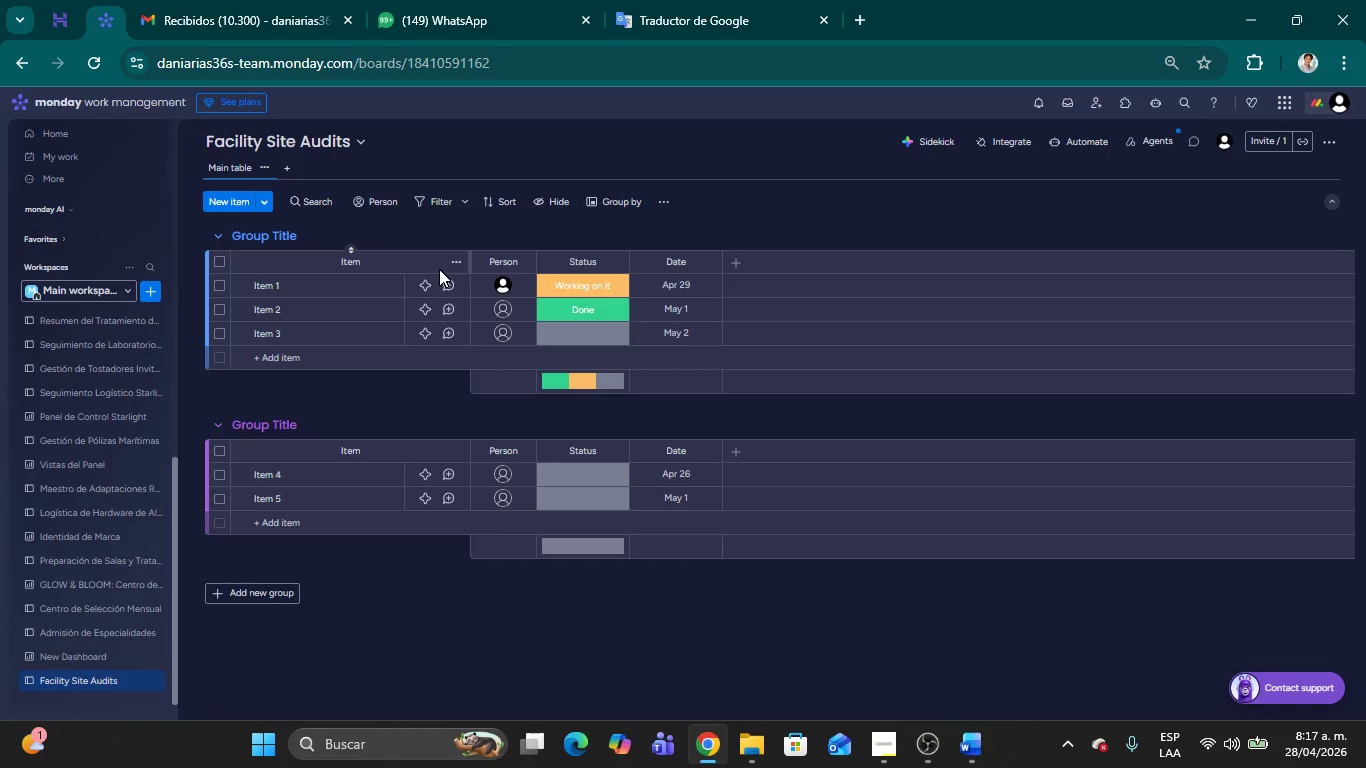 
wait(28.73)
 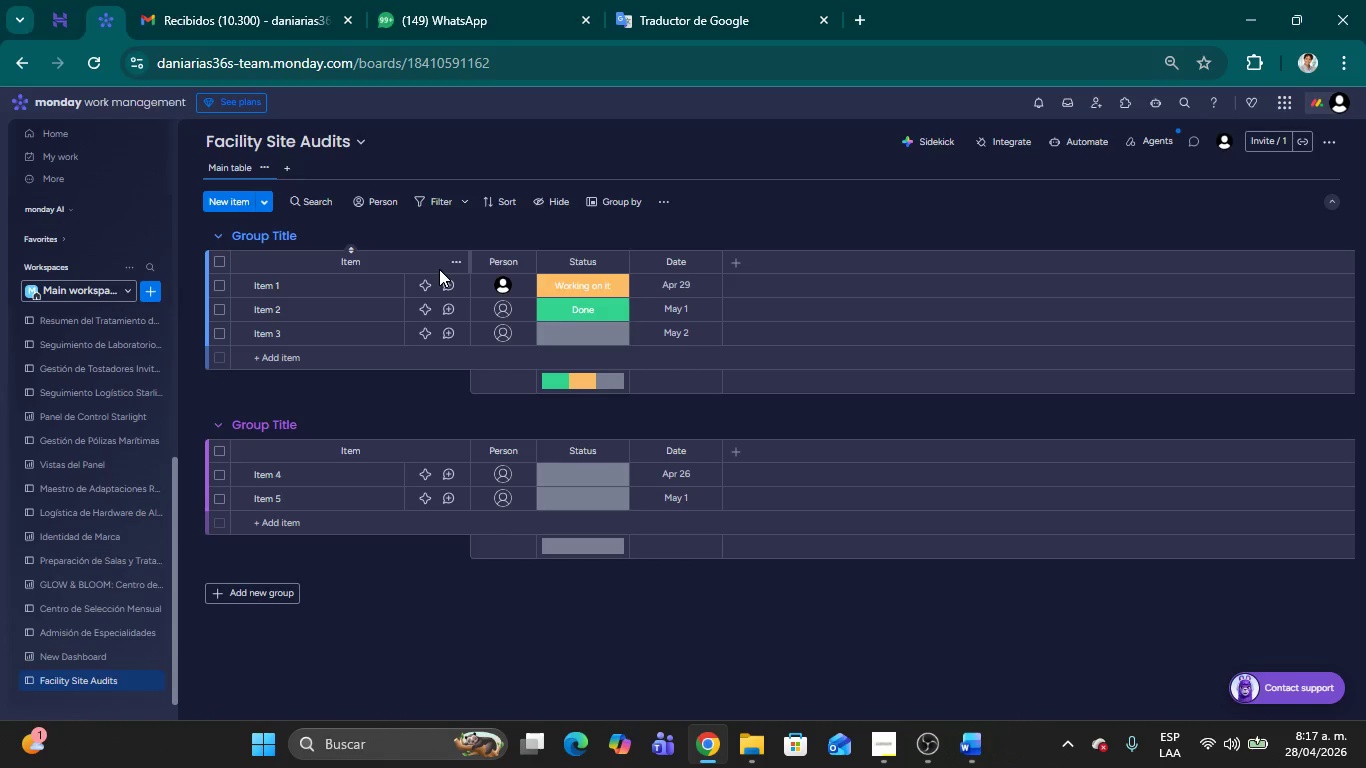 
left_click([242, 235])
 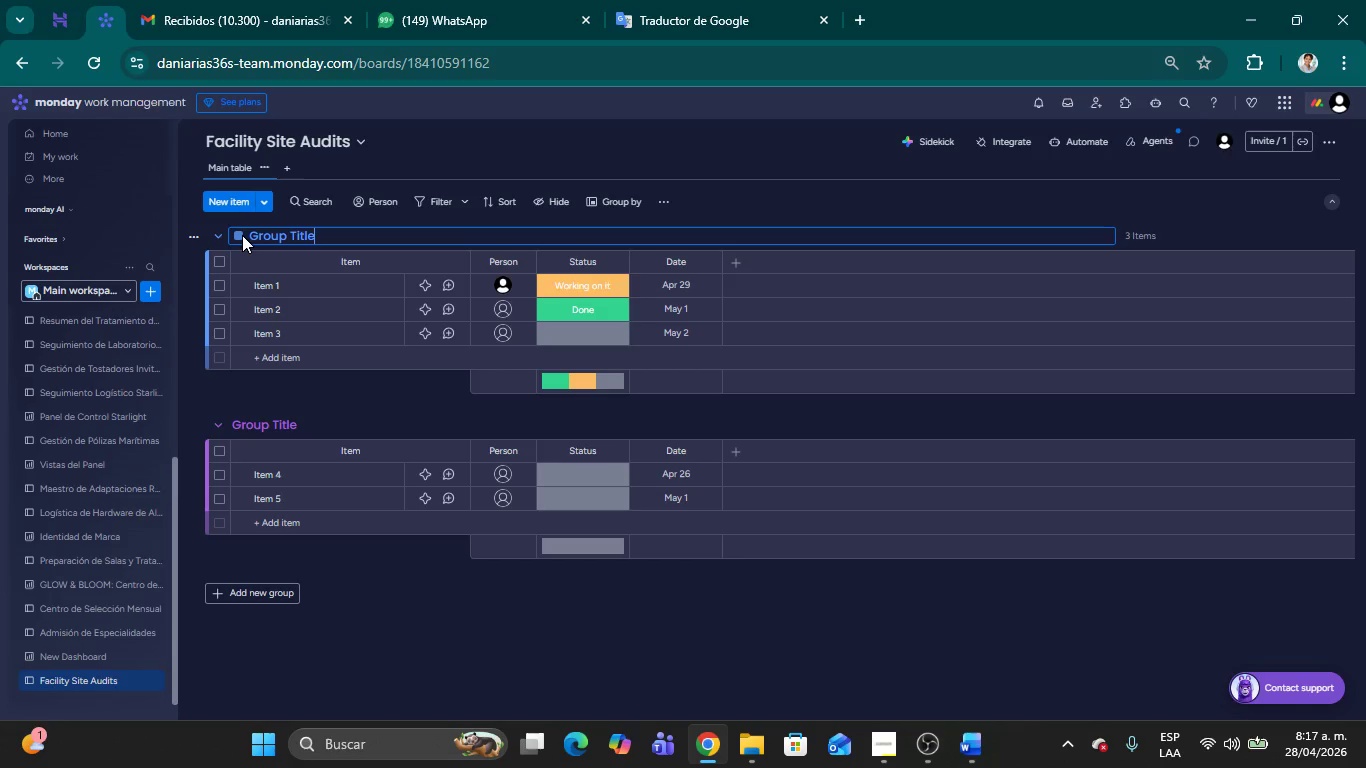 
wait(13.11)
 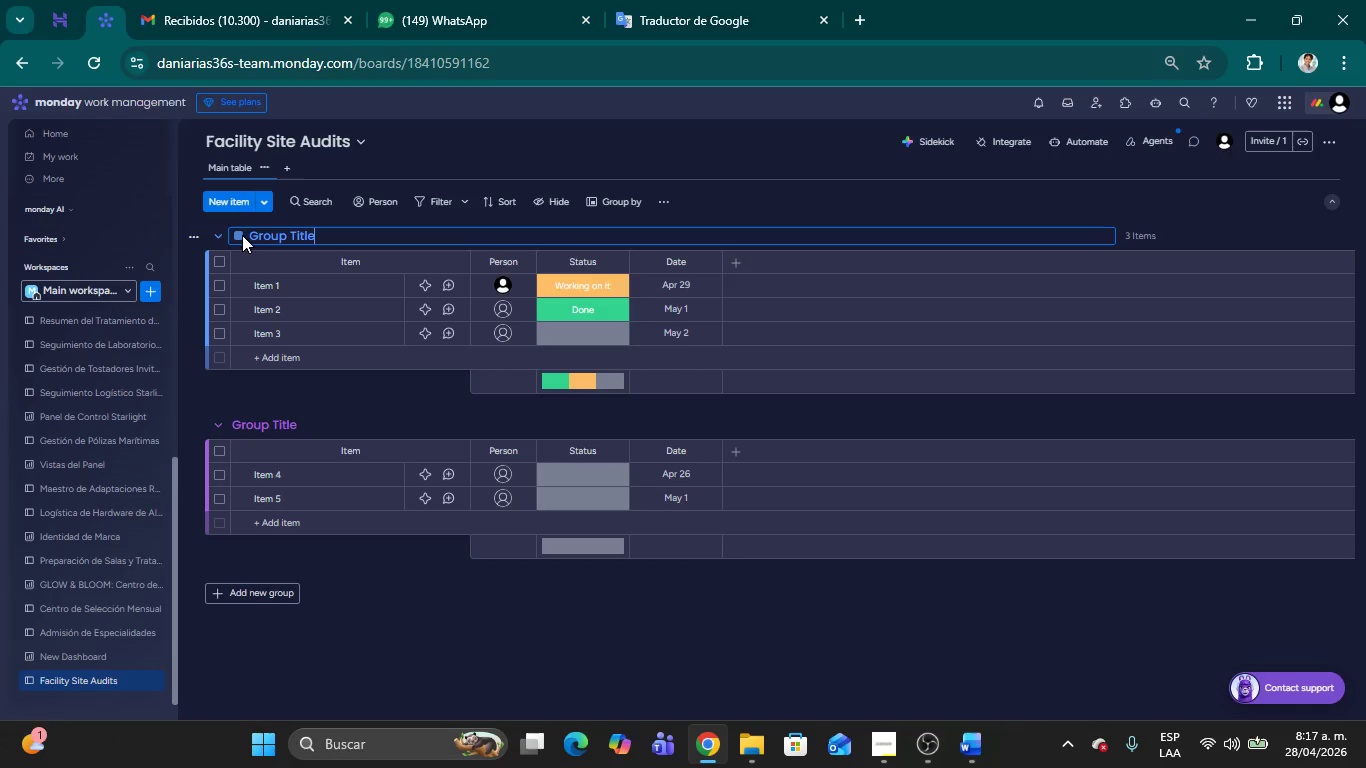 
key(Backspace)
key(Backspace)
key(Backspace)
key(Backspace)
key(Backspace)
key(Backspace)
key(Backspace)
key(Backspace)
key(Backspace)
key(Backspace)
key(Backspace)
type(Active Inspections)
 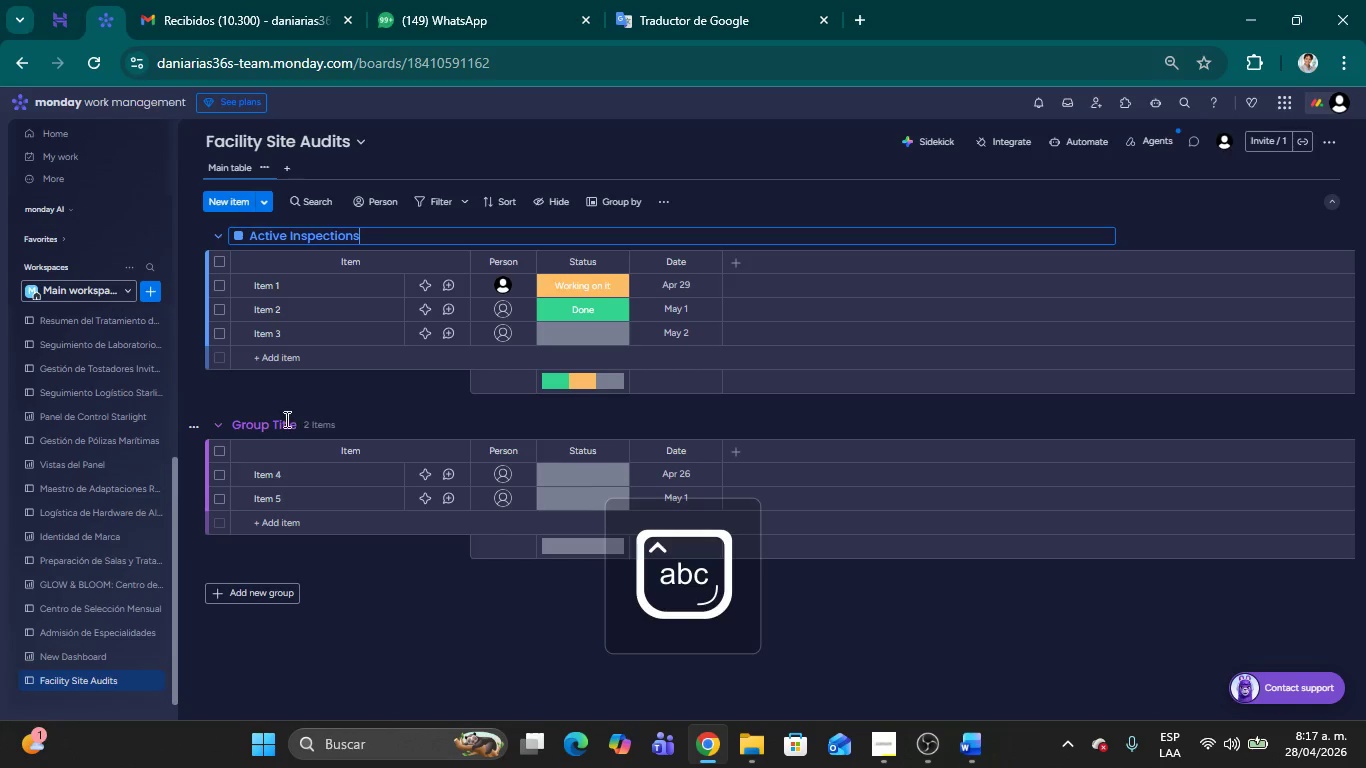 
left_click([285, 423])
 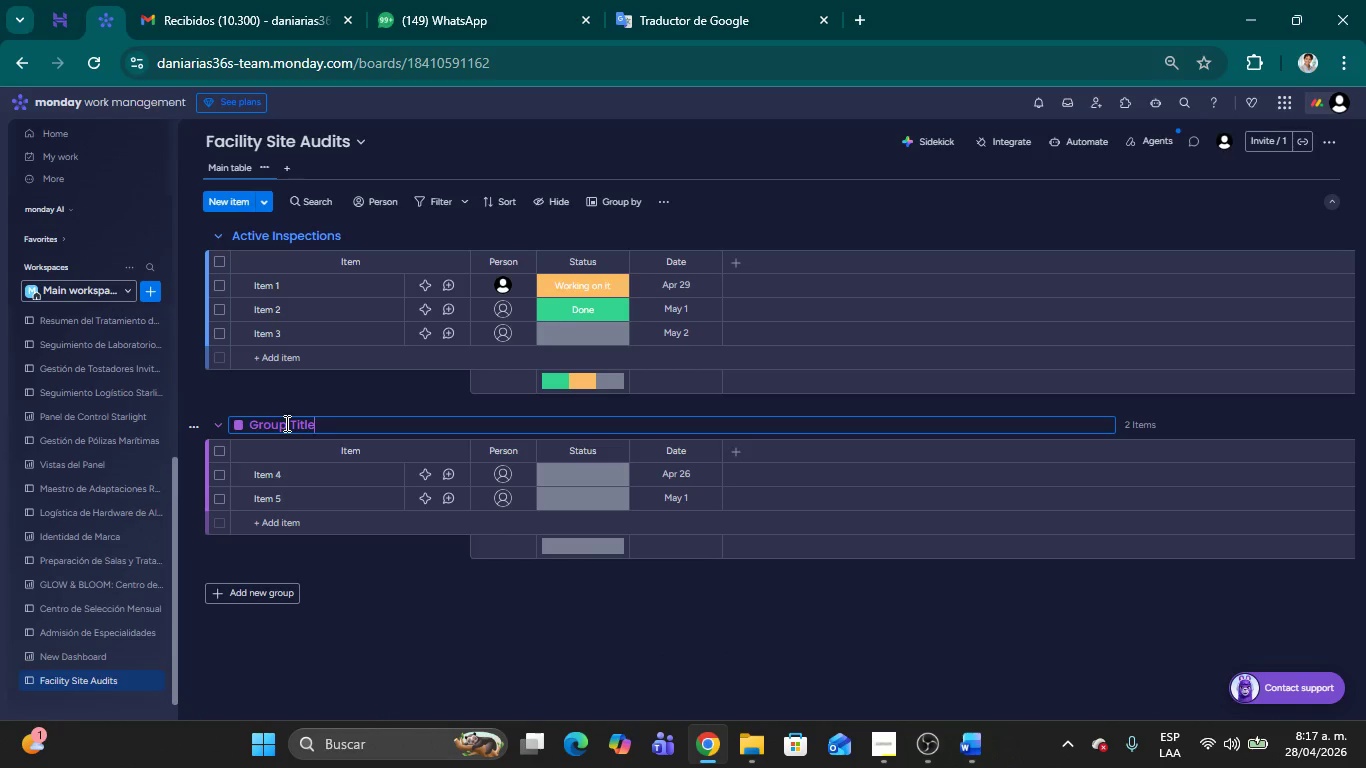 
key(Backspace)
key(Backspace)
key(Backspace)
key(Backspace)
key(Backspace)
key(Backspace)
key(Backspace)
key(Backspace)
key(Backspace)
key(Backspace)
key(Backspace)
key(Backspace)
type(Archeve)
key(Backspace)
key(Backspace)
key(Backspace)
type(ive)
 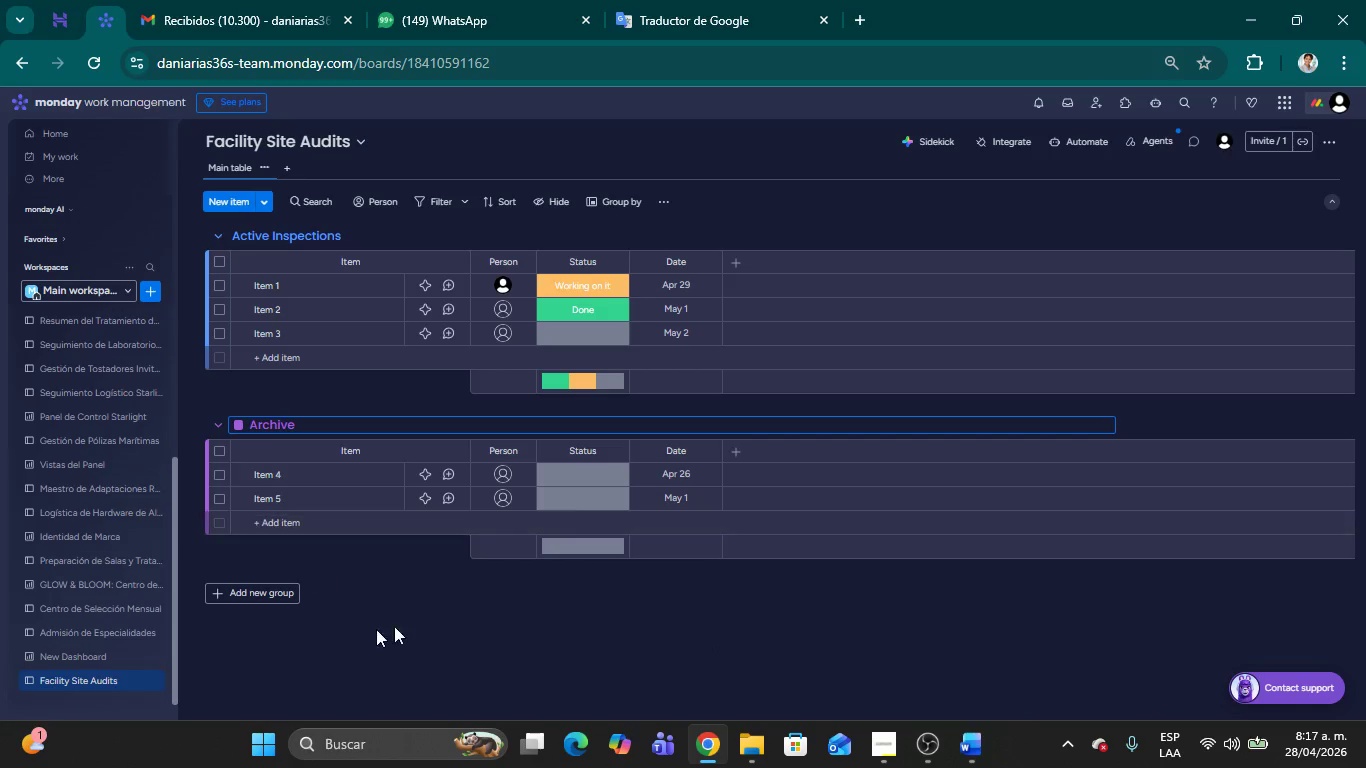 
left_click([487, 630])
 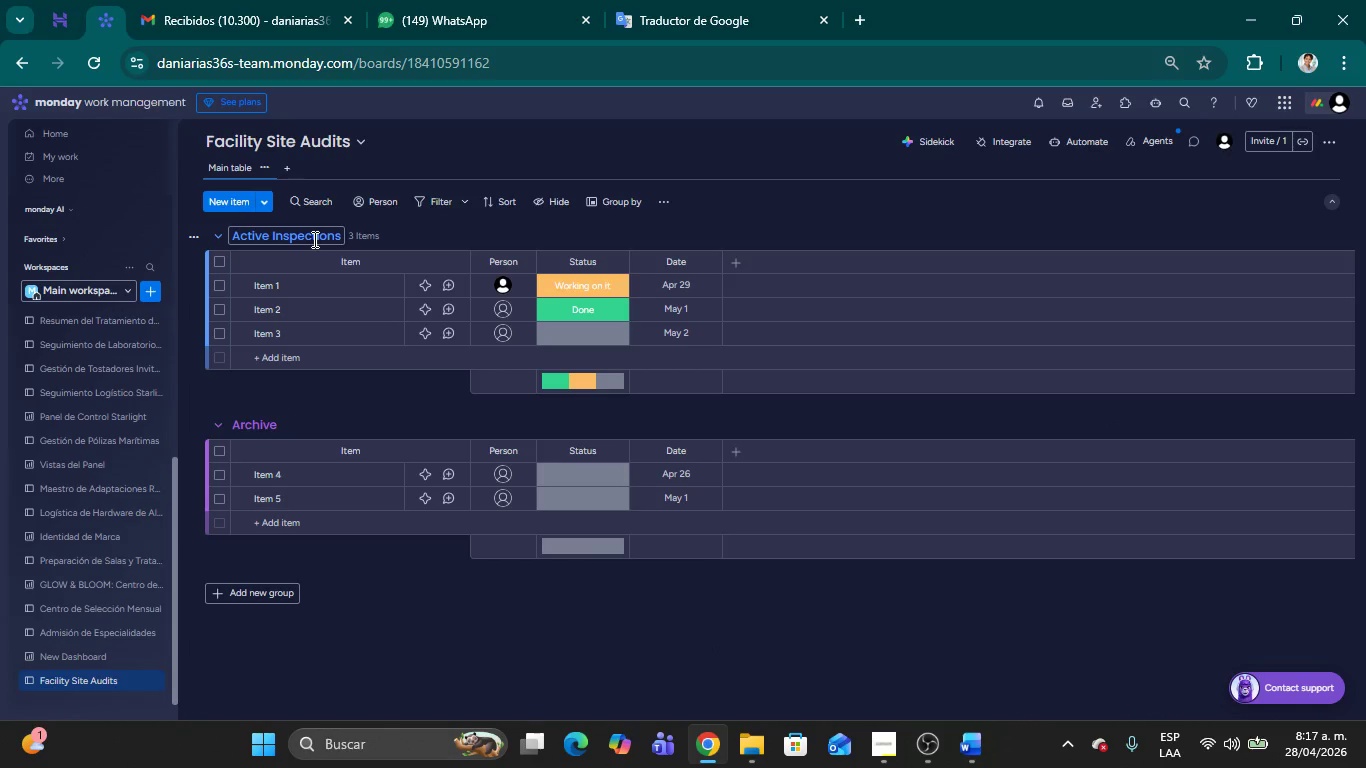 
wait(9.14)
 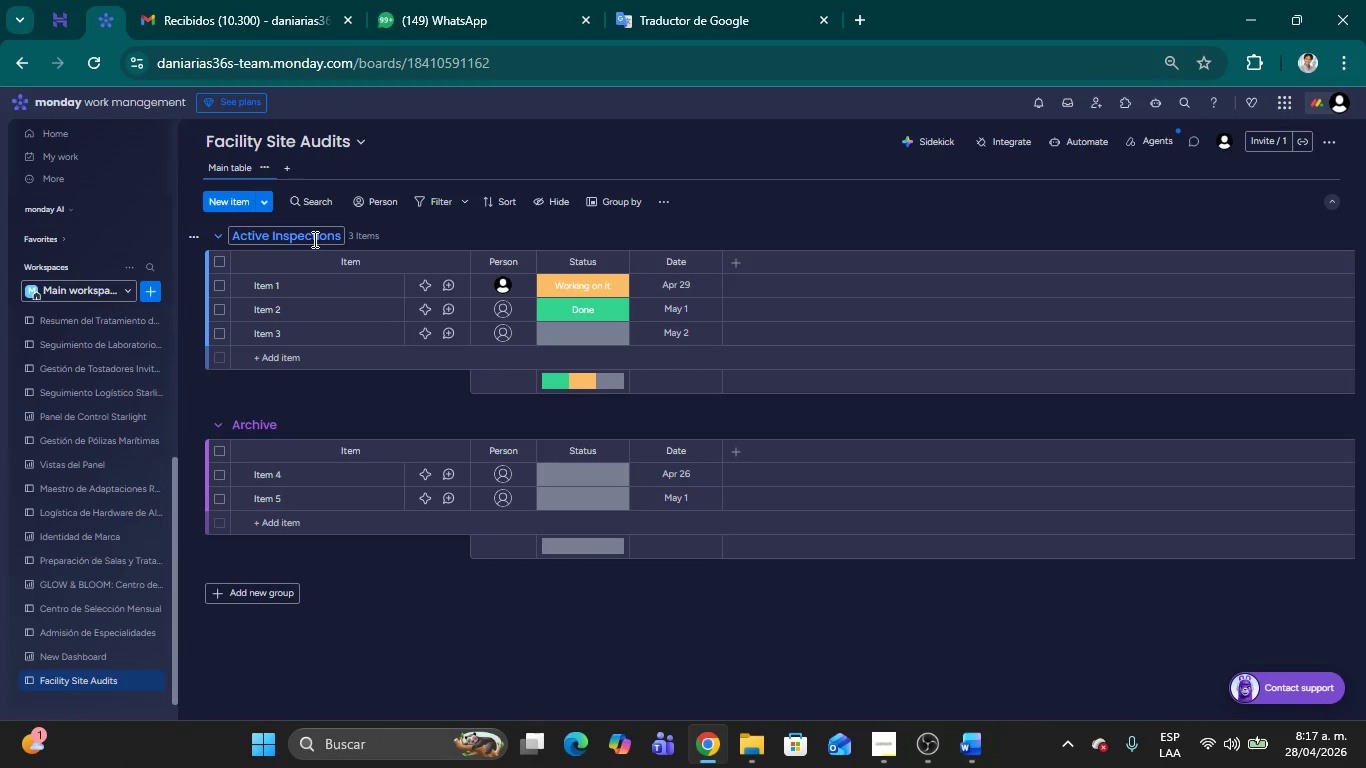 
mouse_move([291, 268])
 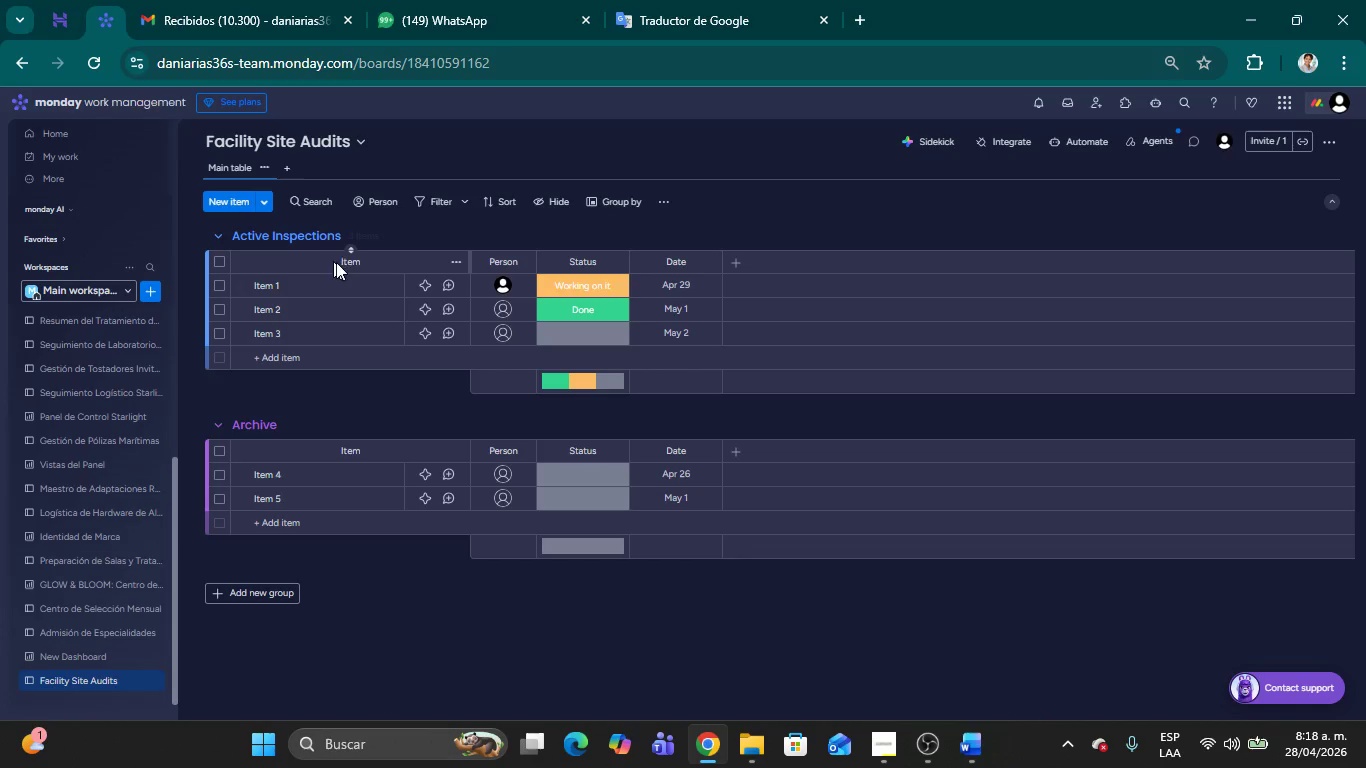 
left_click([351, 265])
 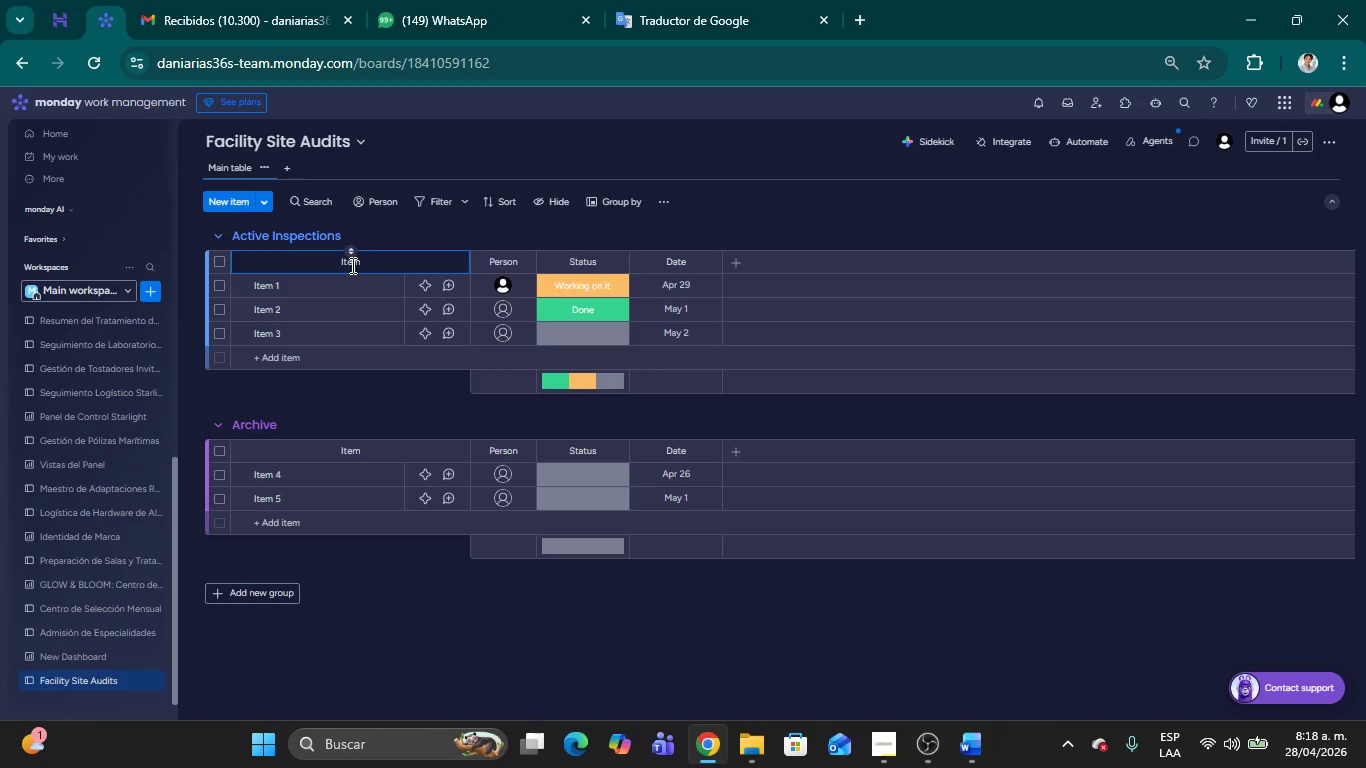 
key(Backspace)
key(Backspace)
key(Backspace)
key(Backspace)
key(Backspace)
key(Backspace)
key(Backspace)
type(Inspection Name)
 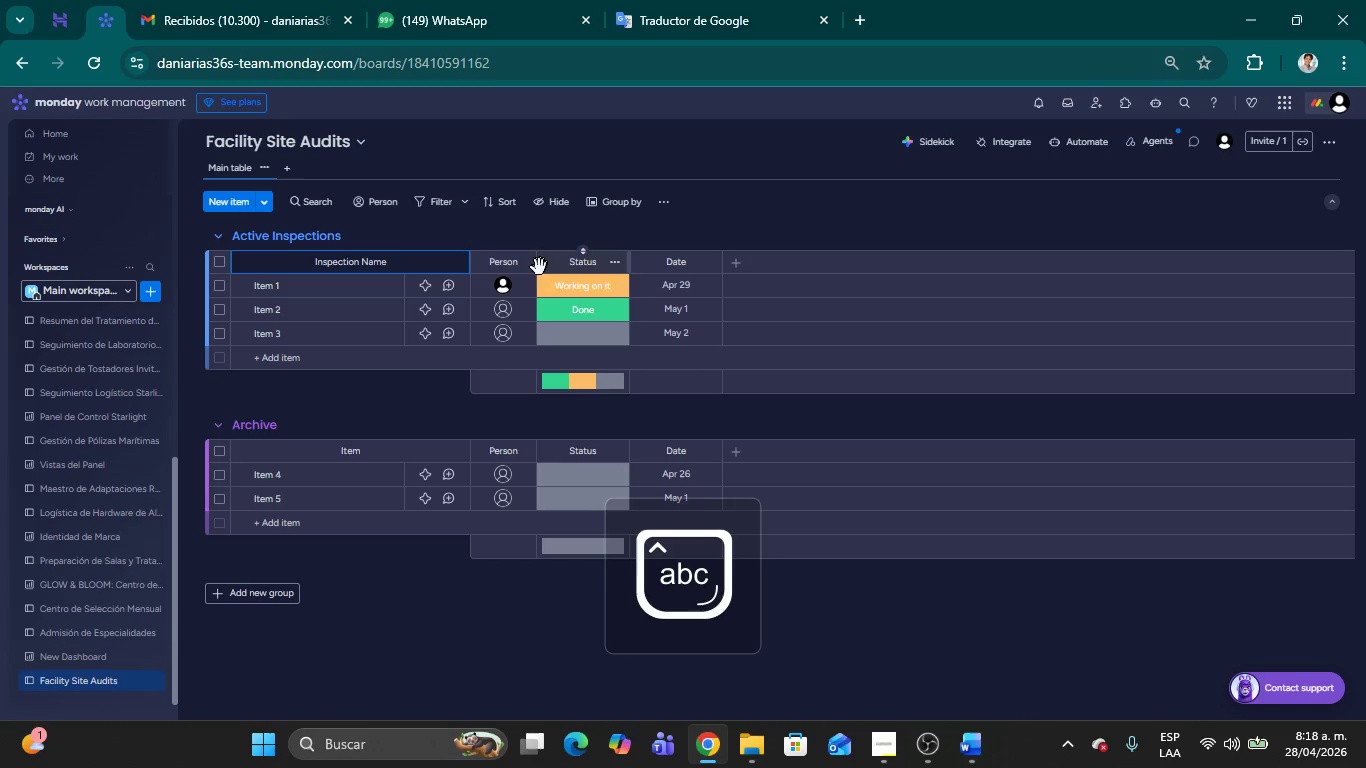 
left_click([529, 269])
 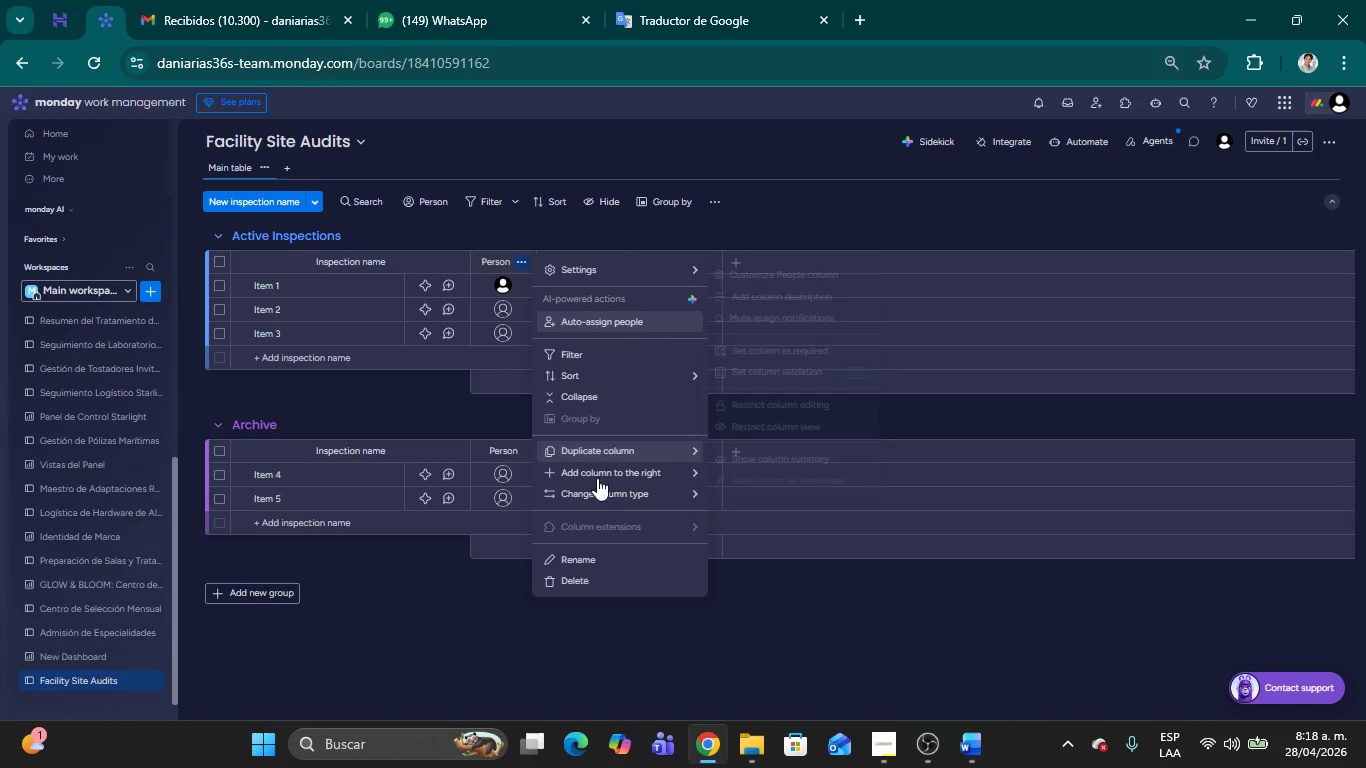 
left_click([584, 588])
 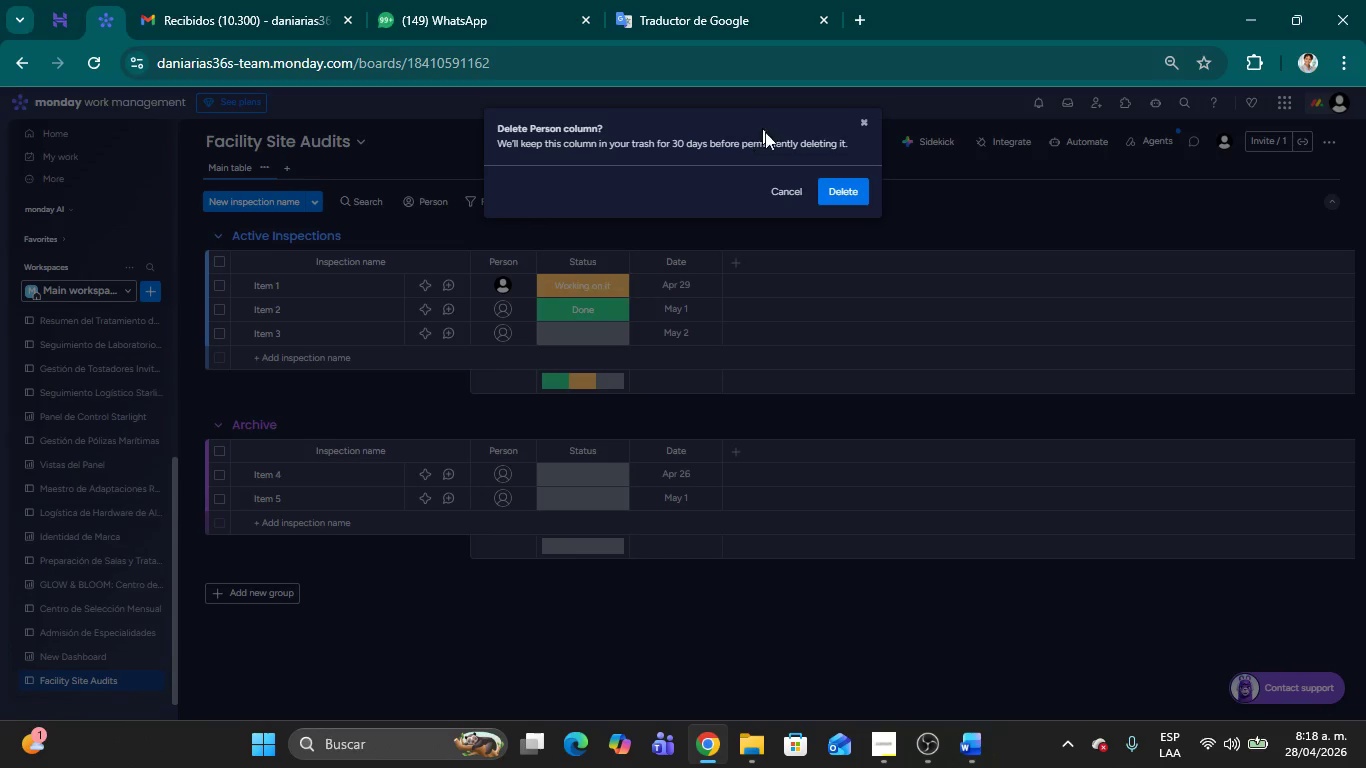 
left_click([834, 187])
 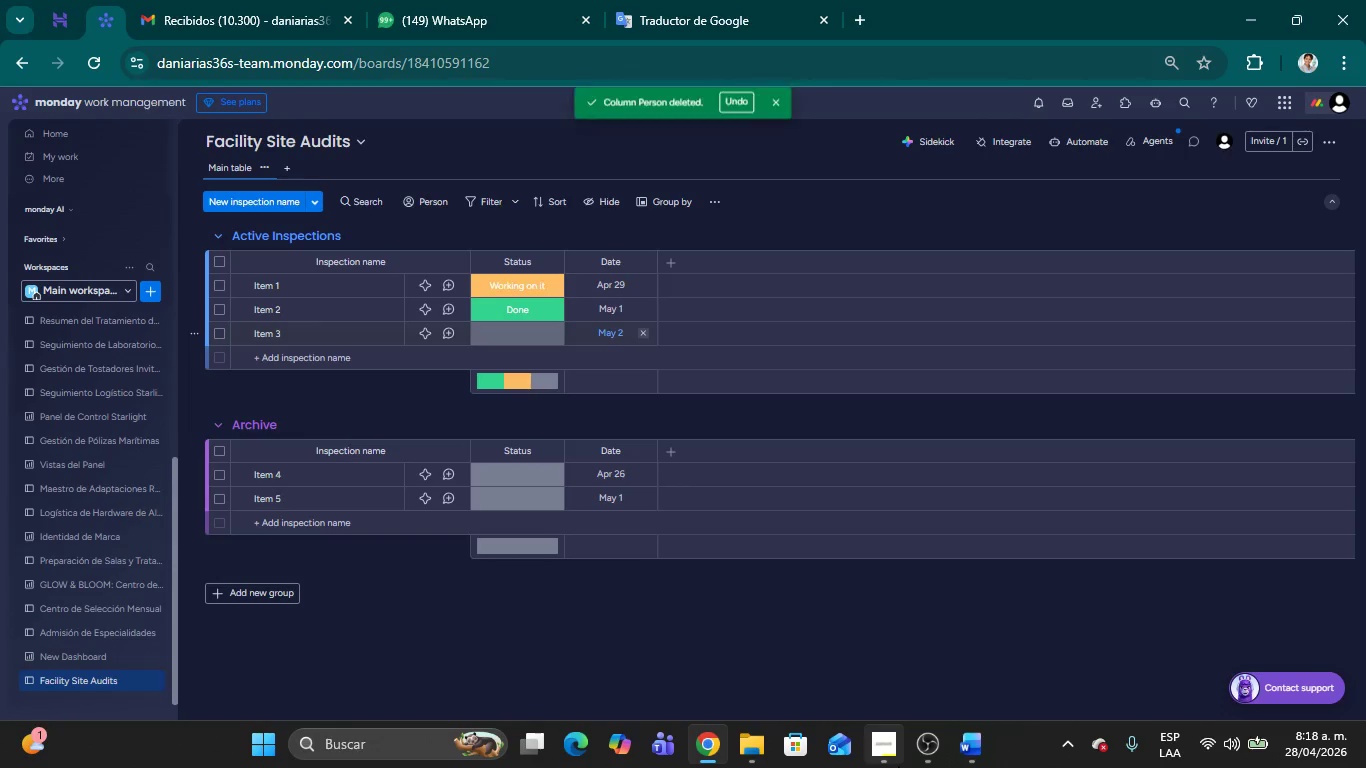 
left_click([873, 753])